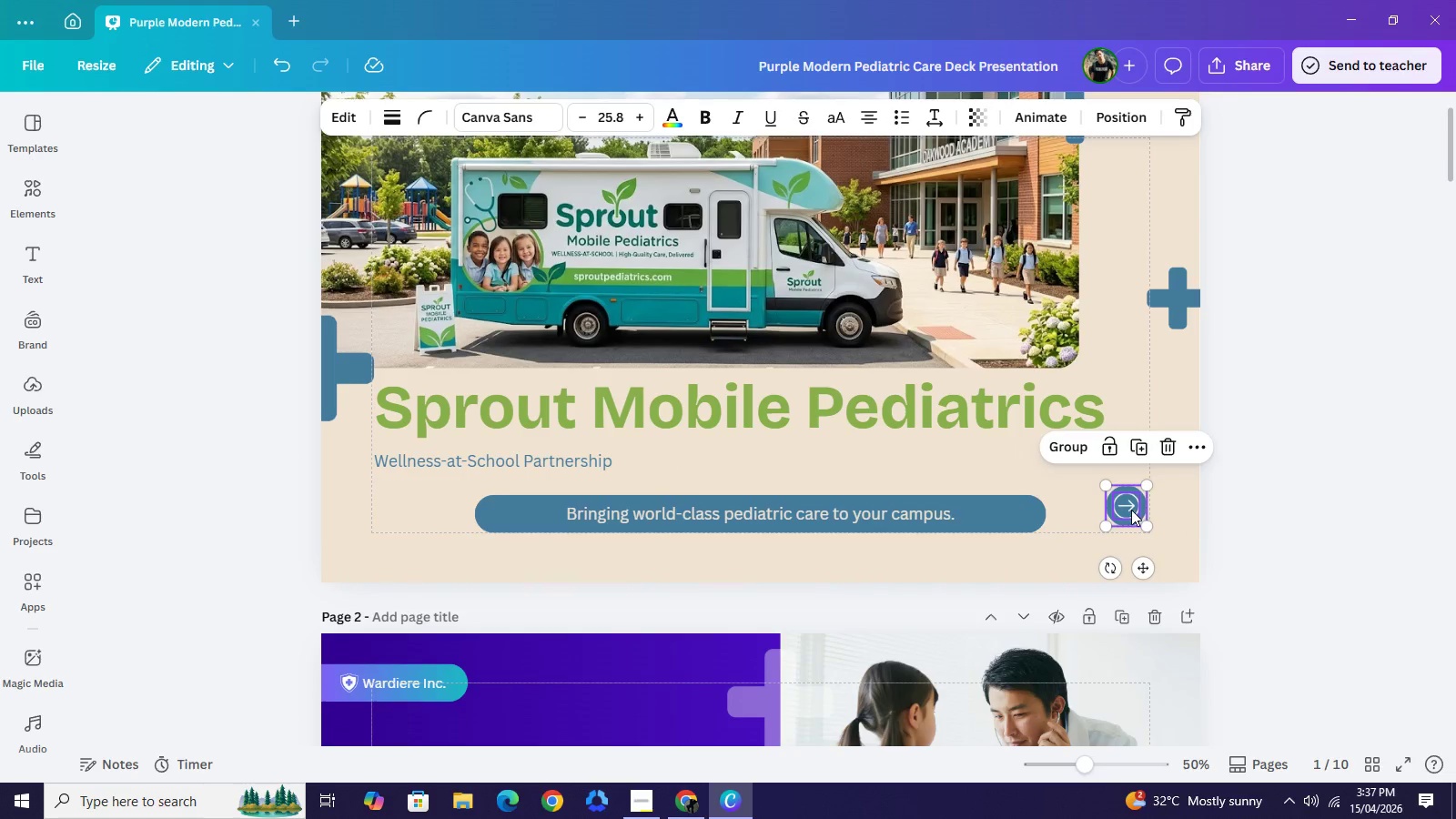 
left_click_drag(start_coordinate=[1129, 505], to_coordinate=[1147, 531])
 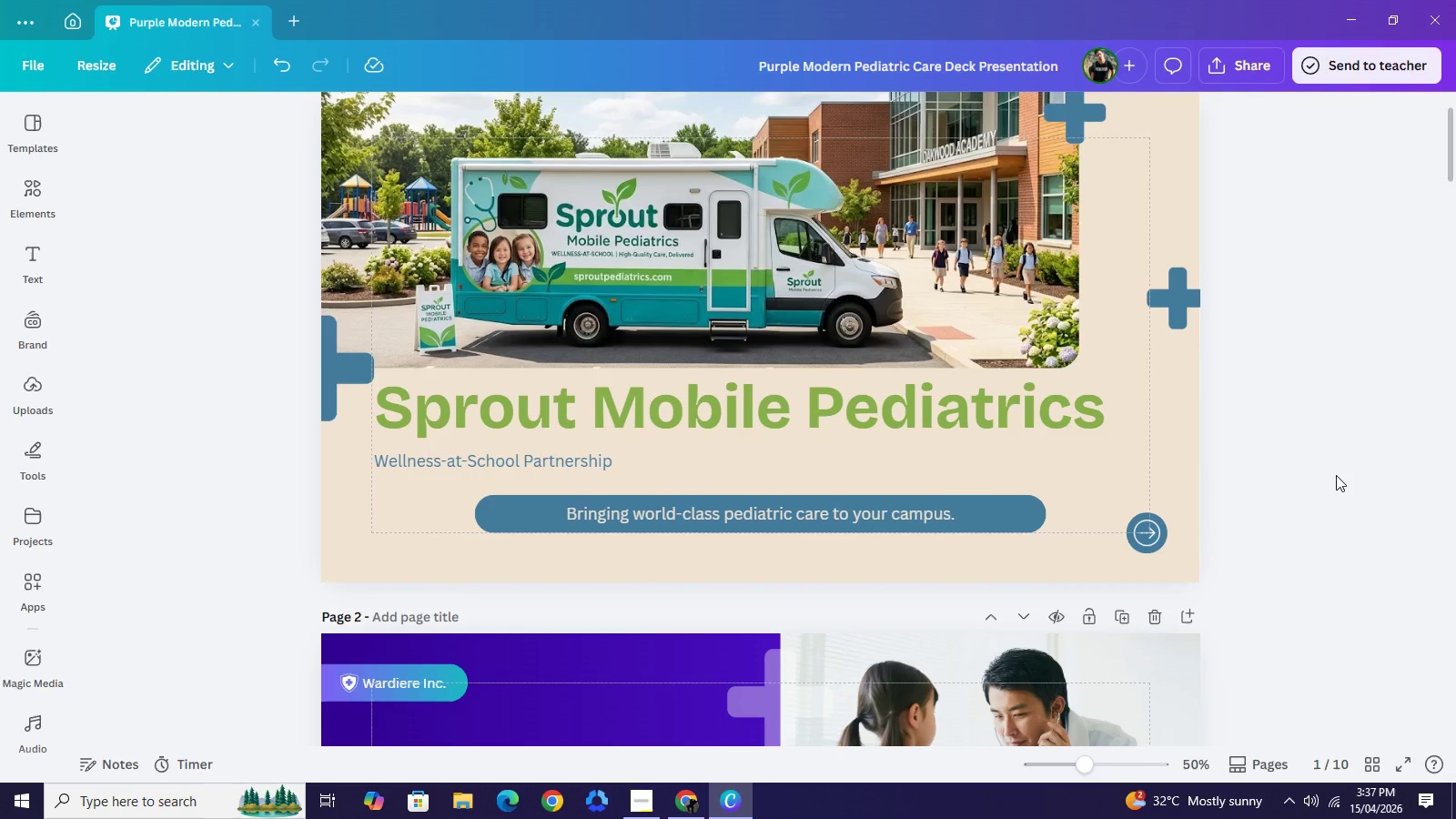 
left_click([1336, 476])
 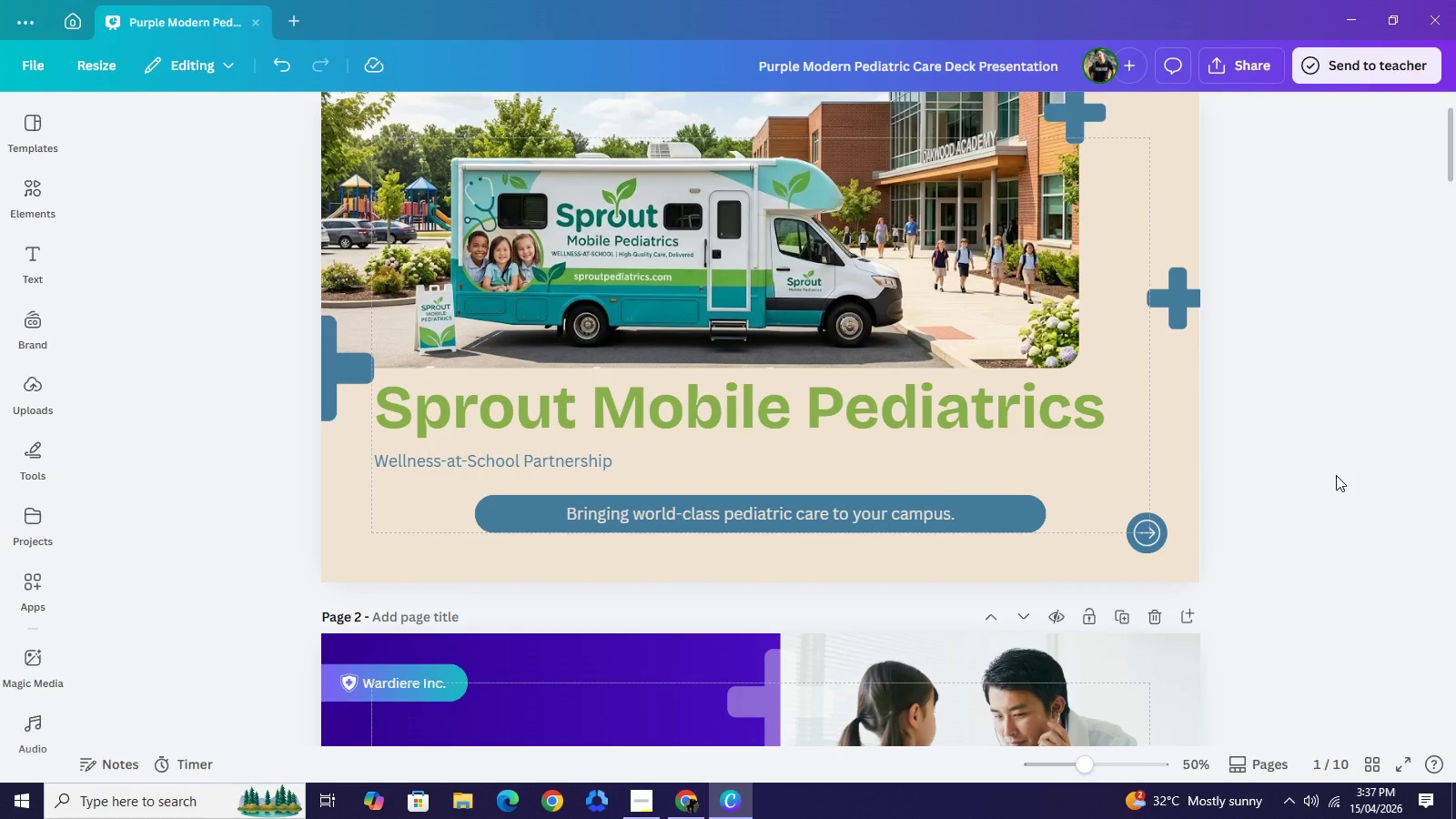 
scroll: coordinate [1336, 475], scroll_direction: up, amount: 1.0
 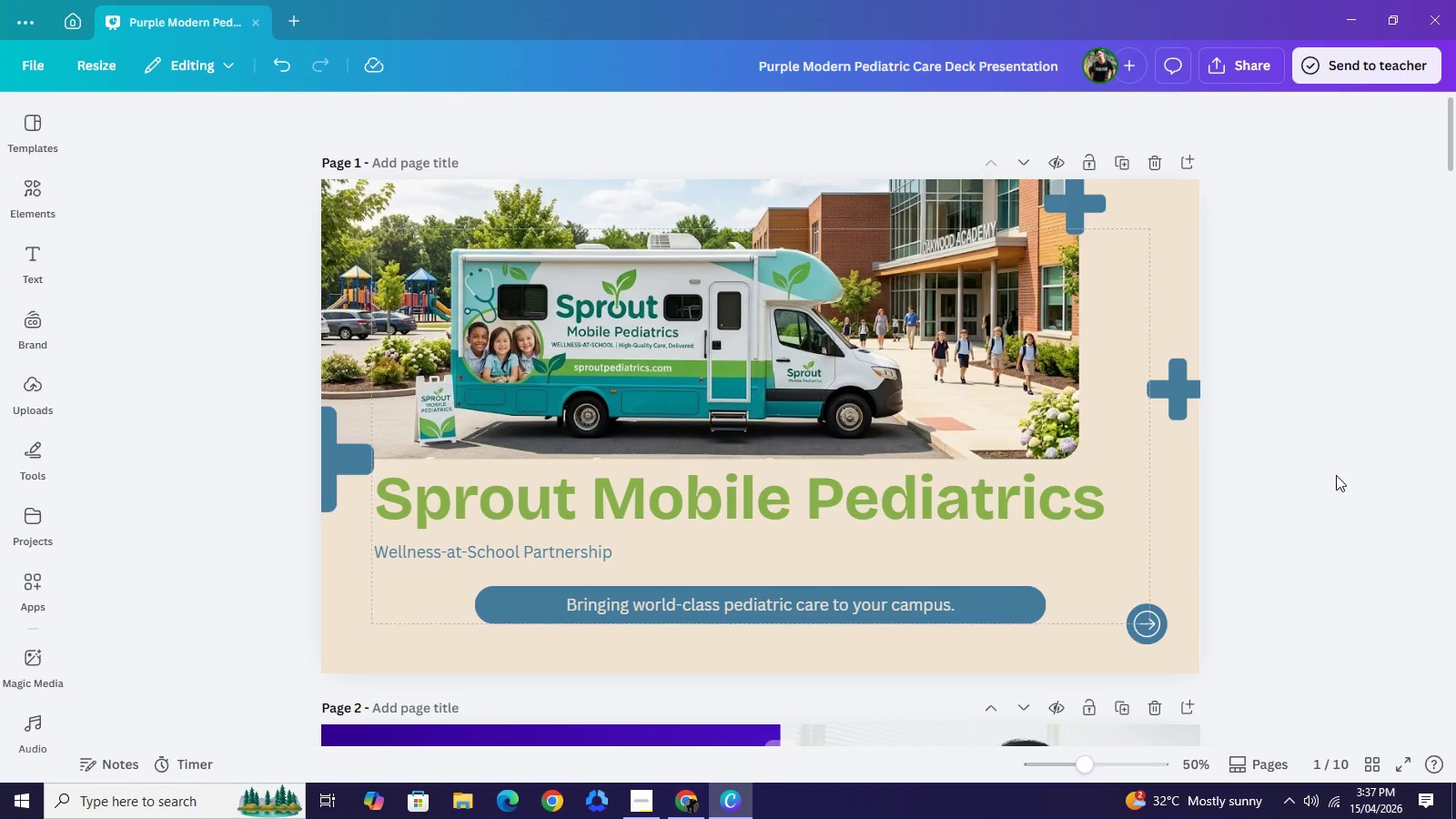 
wait(5.01)
 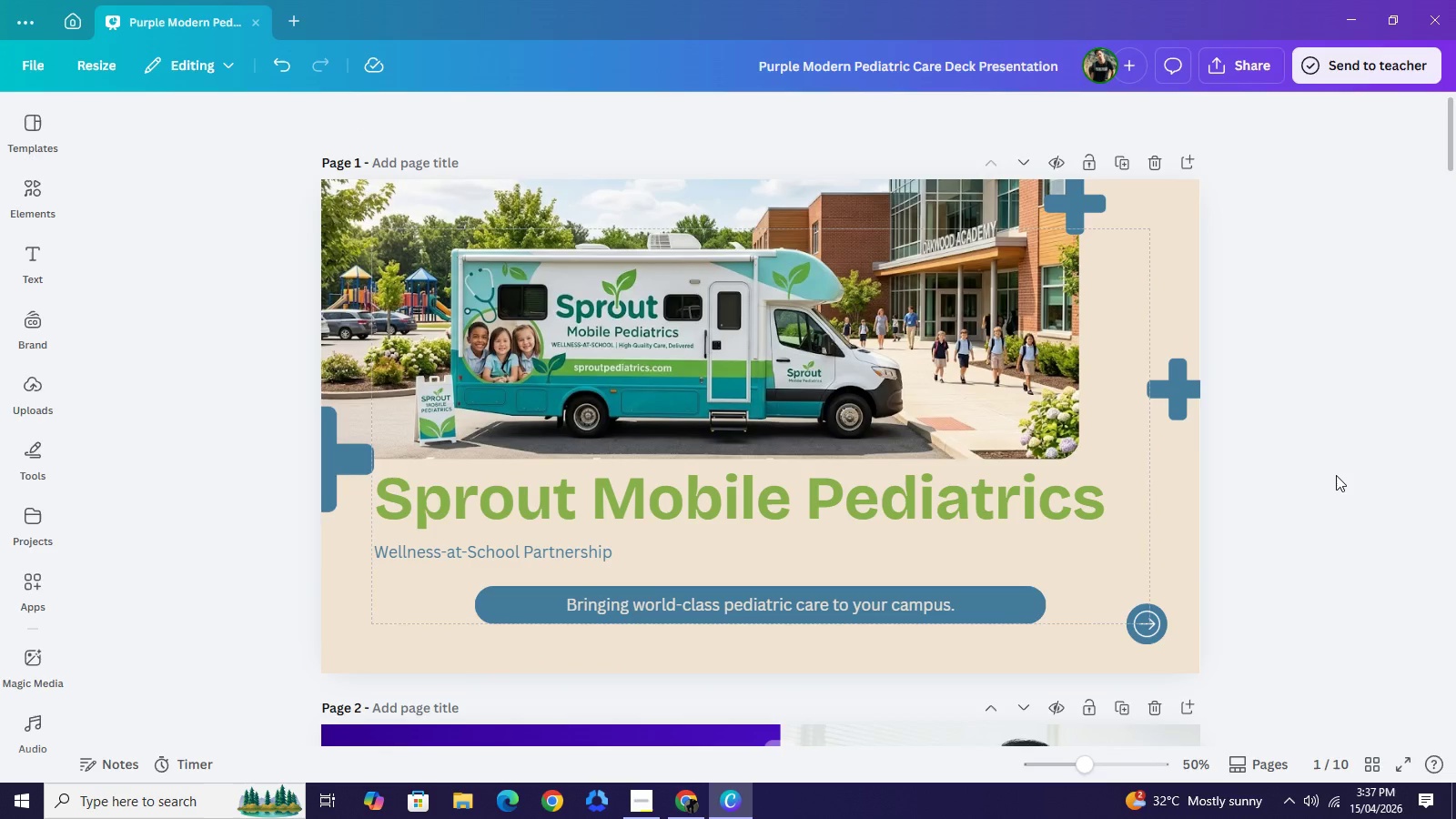 
scroll: coordinate [1336, 475], scroll_direction: up, amount: 3.0
 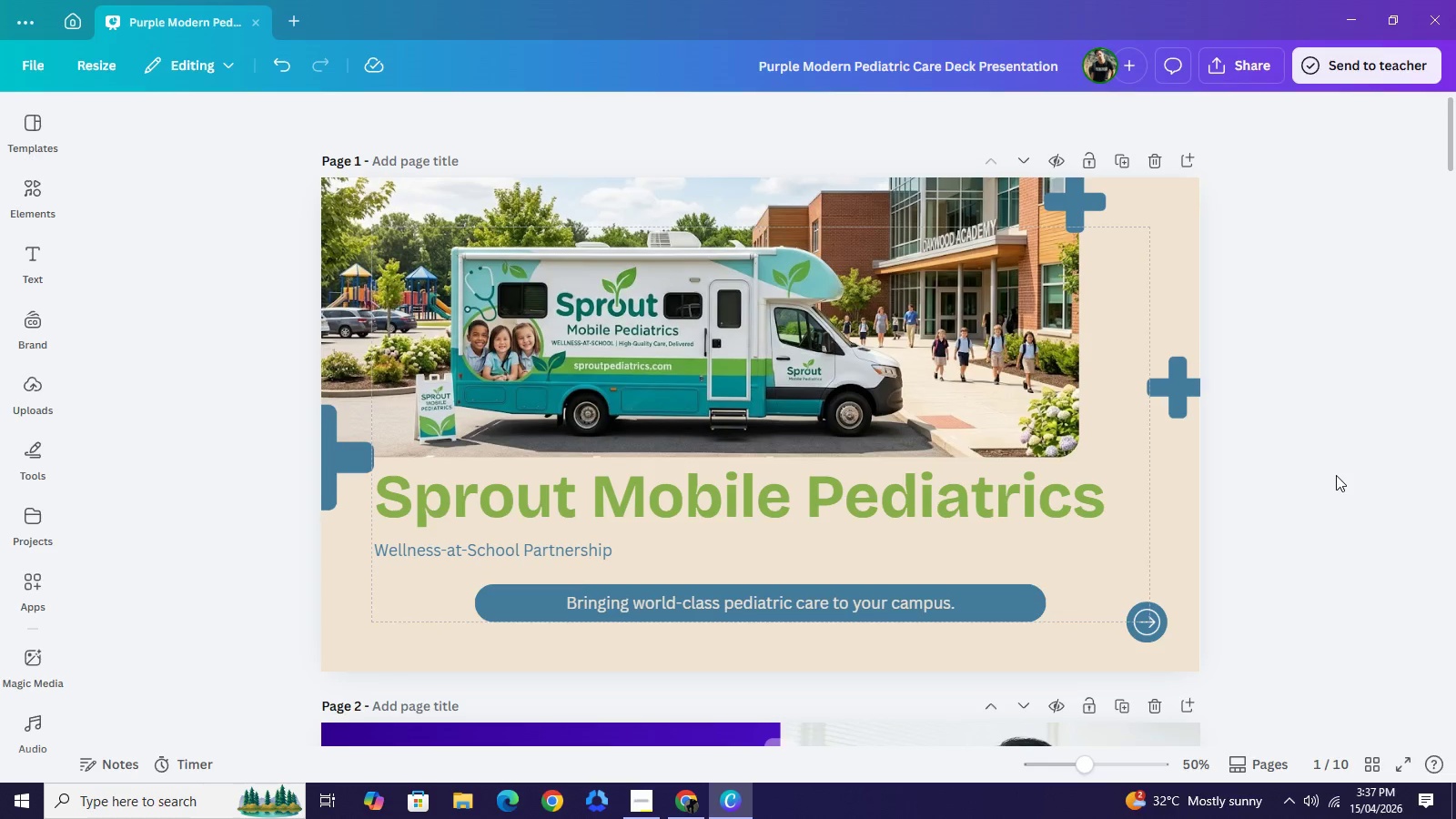 
scroll: coordinate [1336, 475], scroll_direction: down, amount: 3.0
 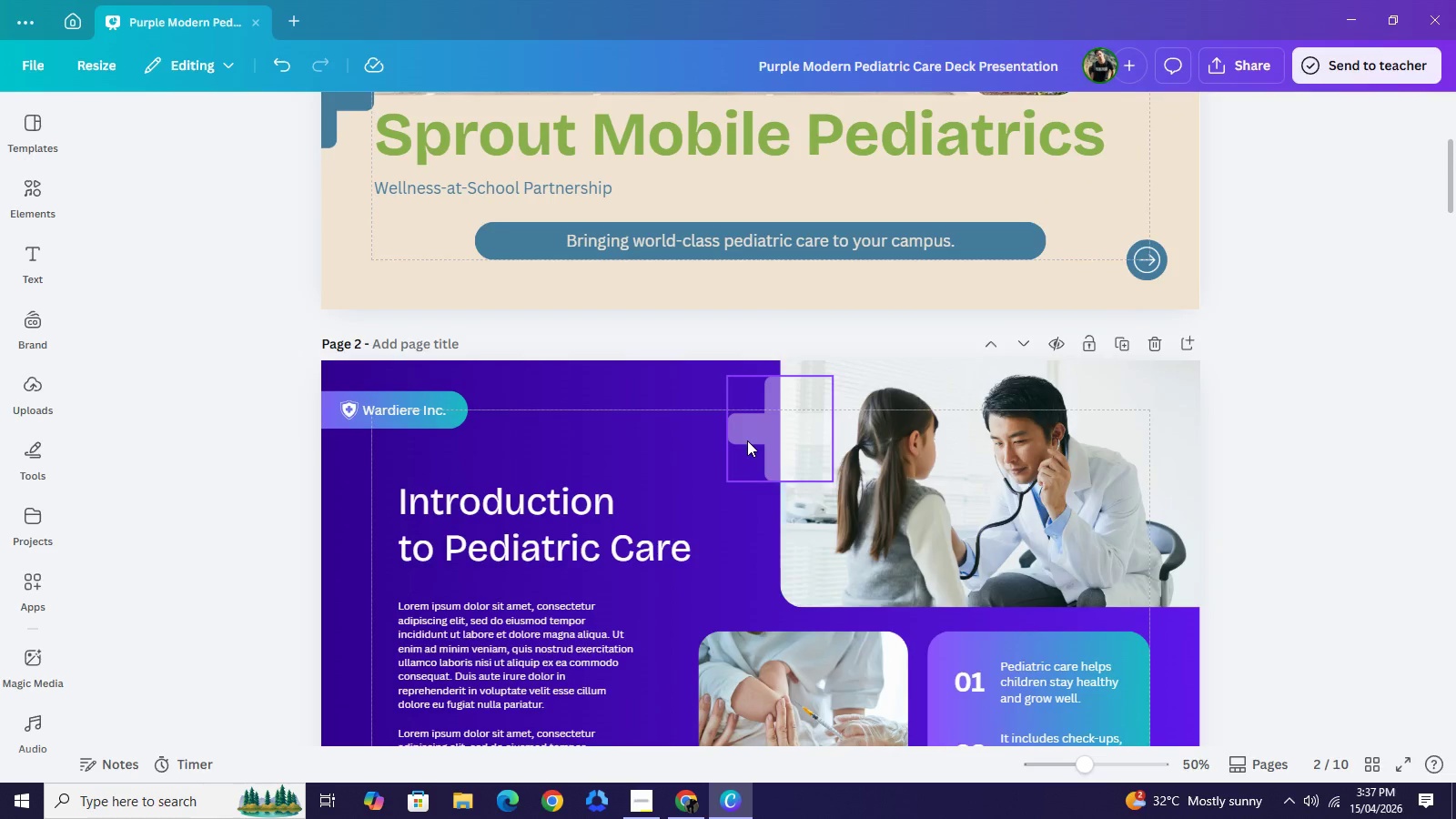 
left_click([747, 439])
 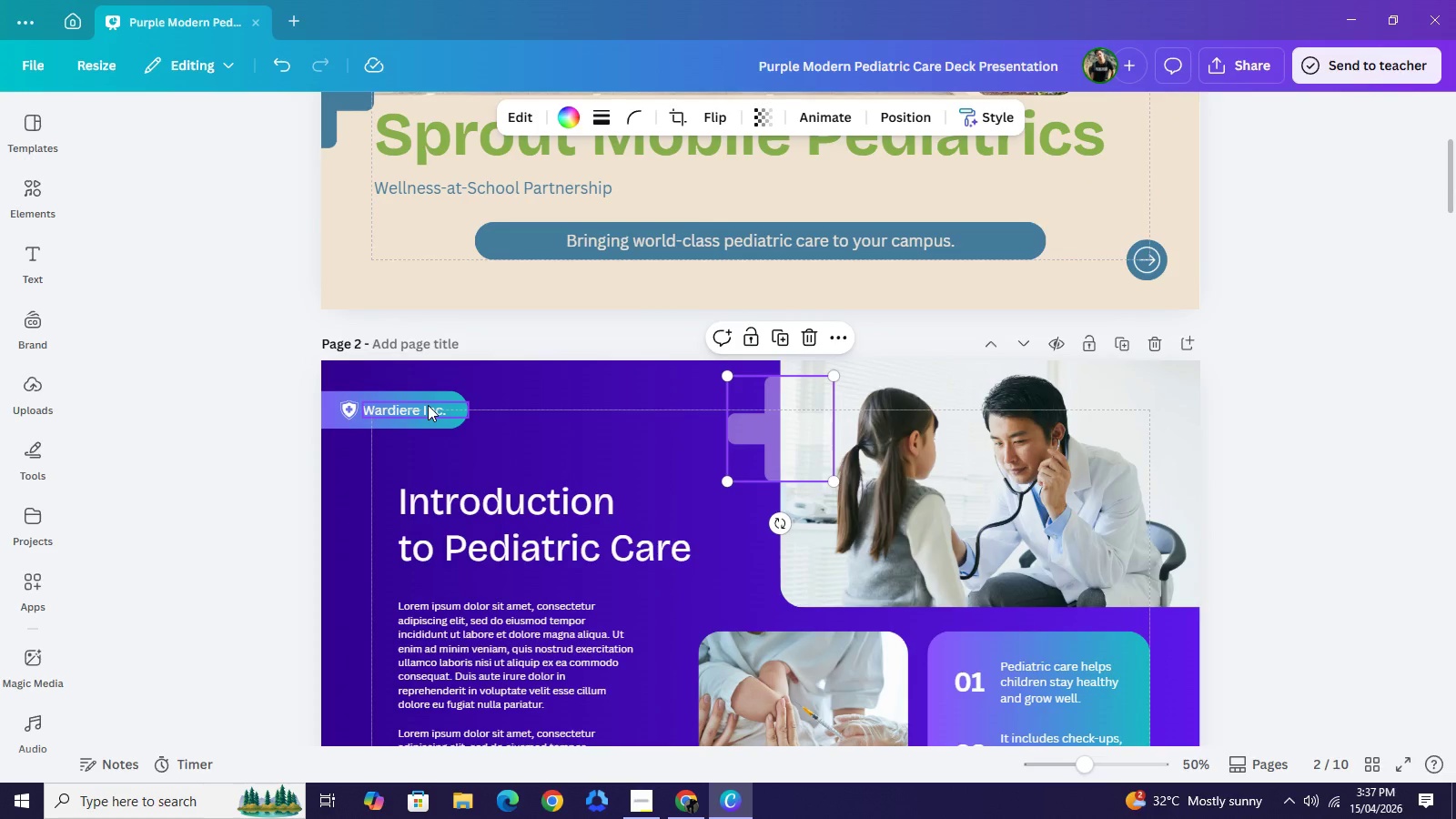 
left_click([428, 405])
 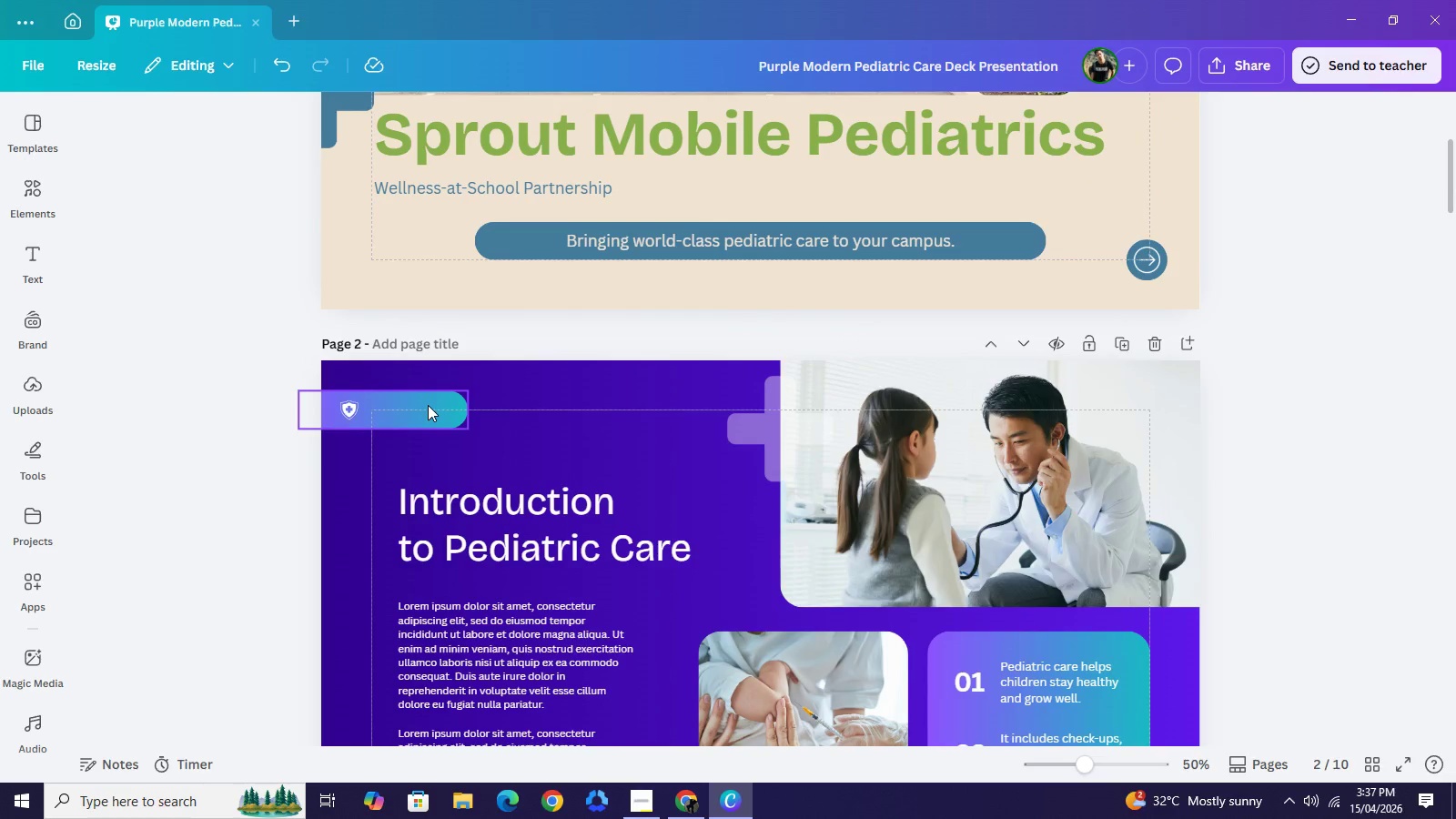 
key(Backspace)
 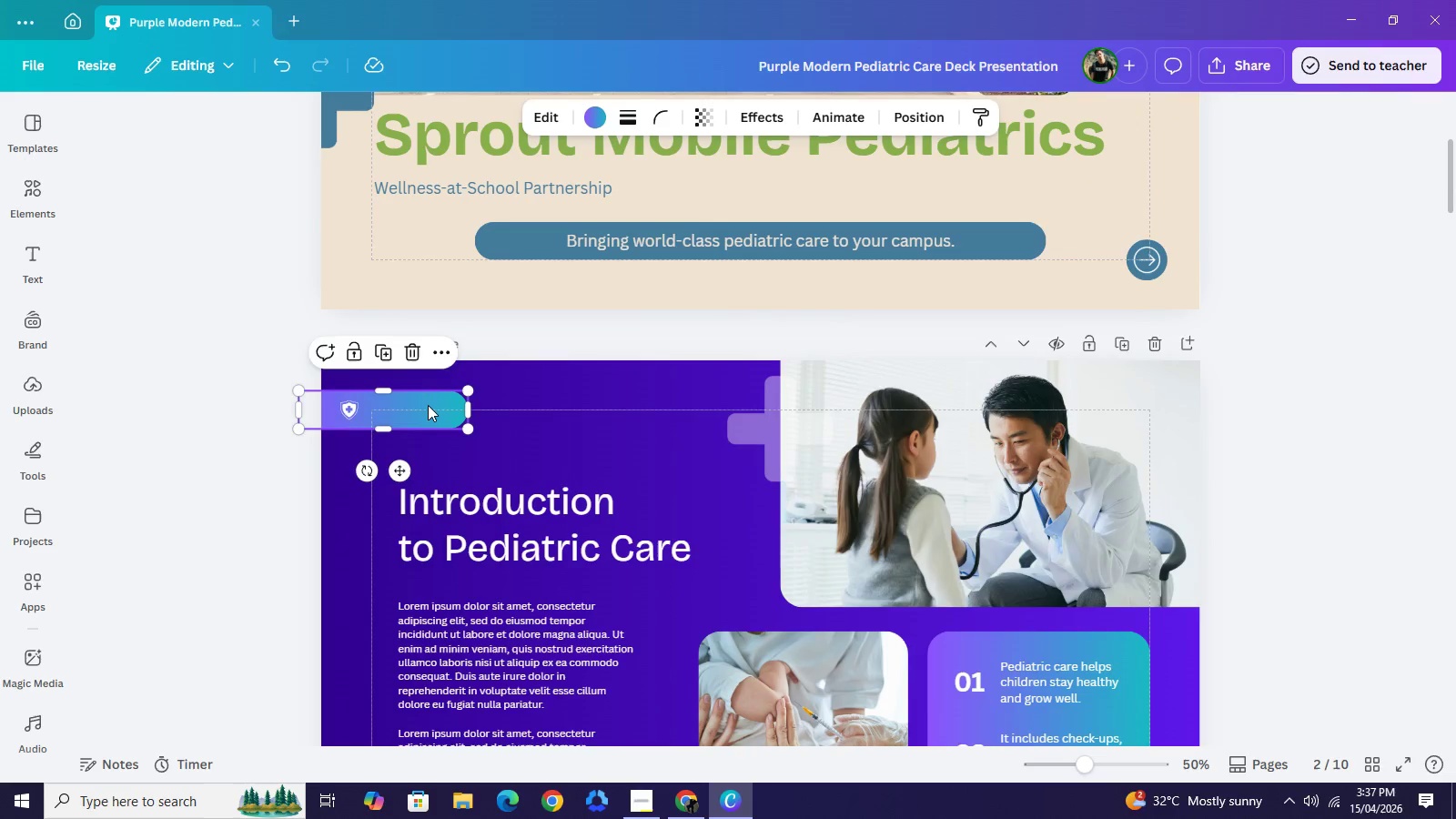 
left_click([428, 405])
 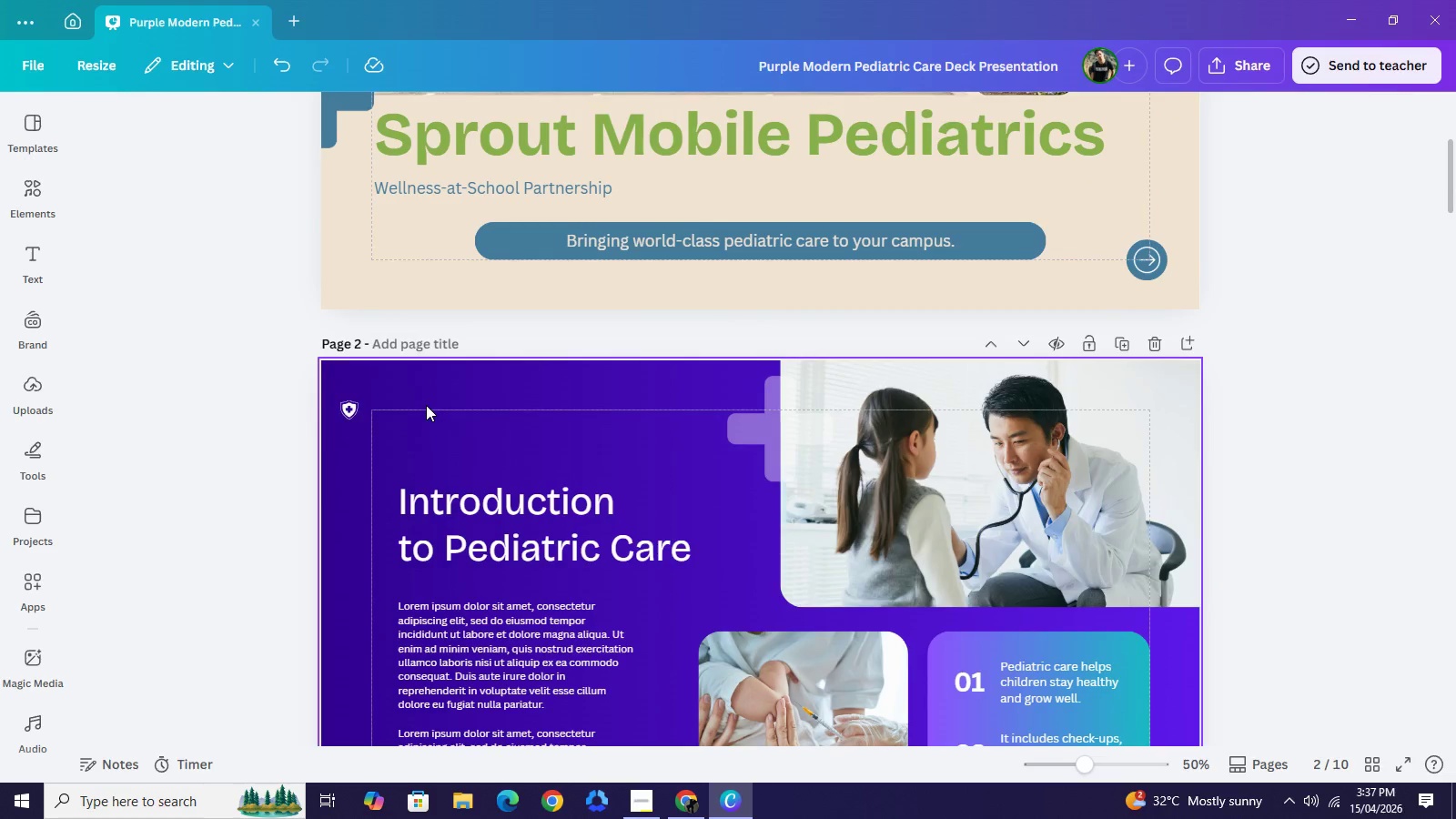 
key(Backspace)
 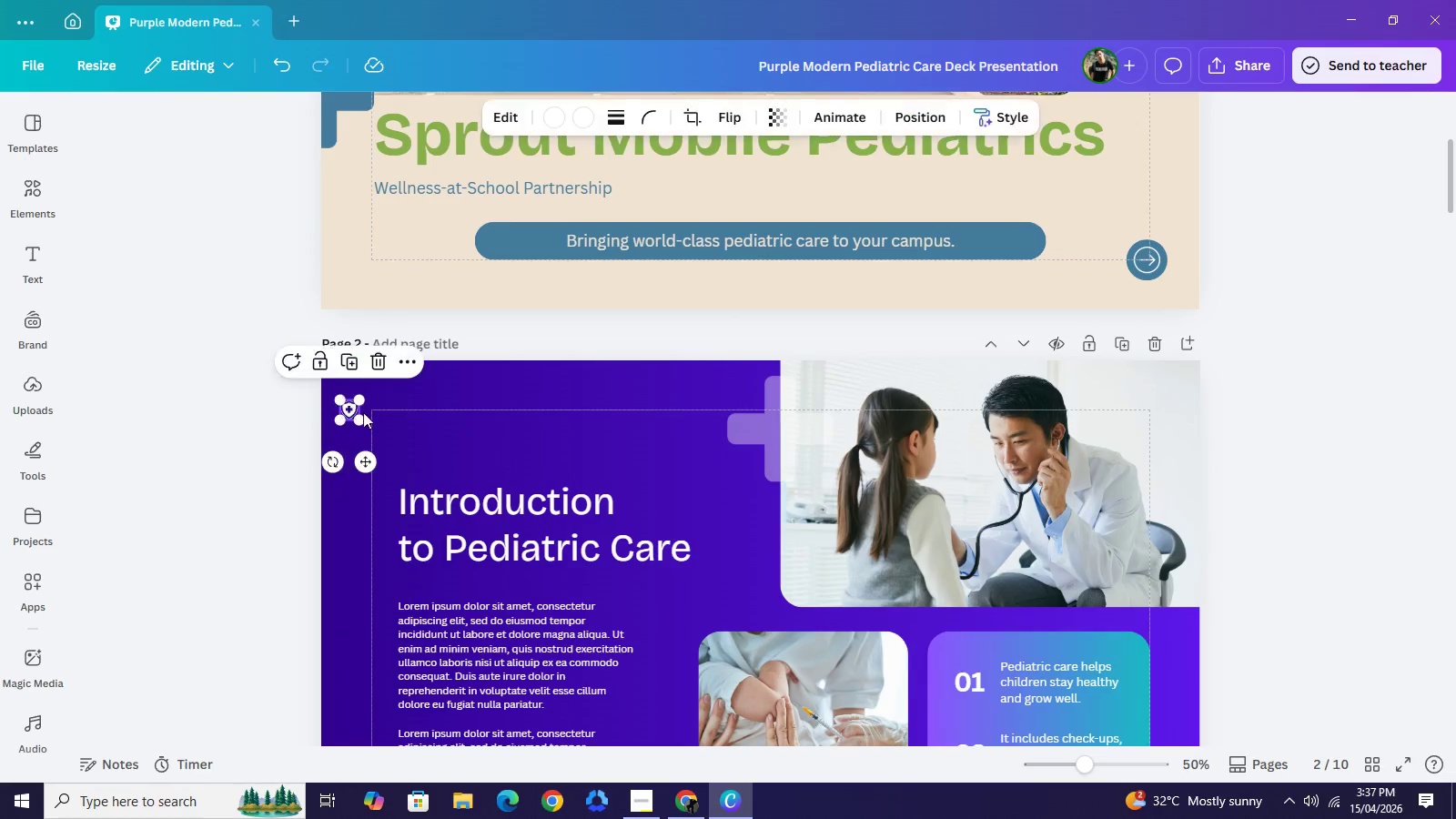 
left_click([349, 402])
 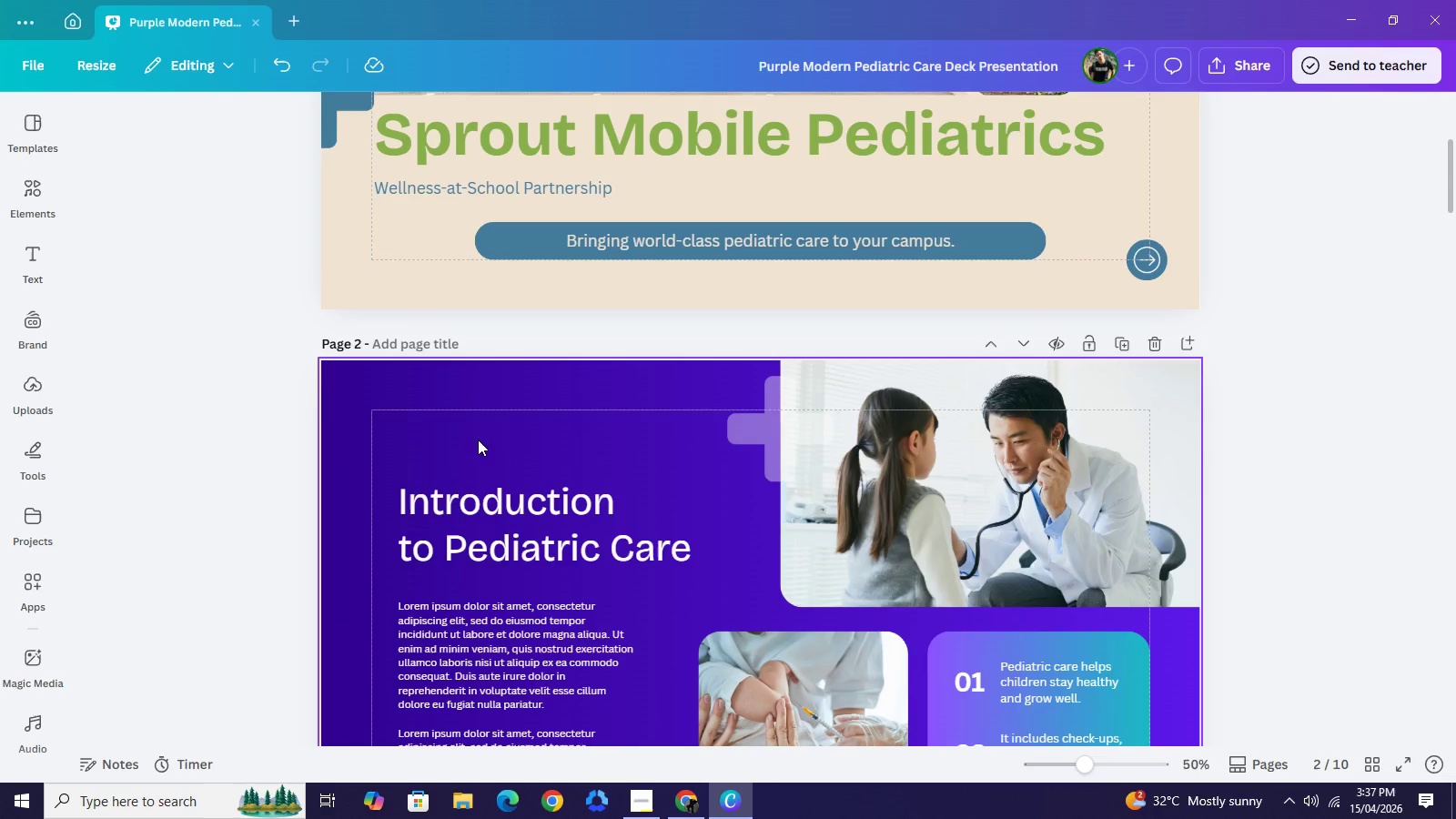 
key(Backspace)
 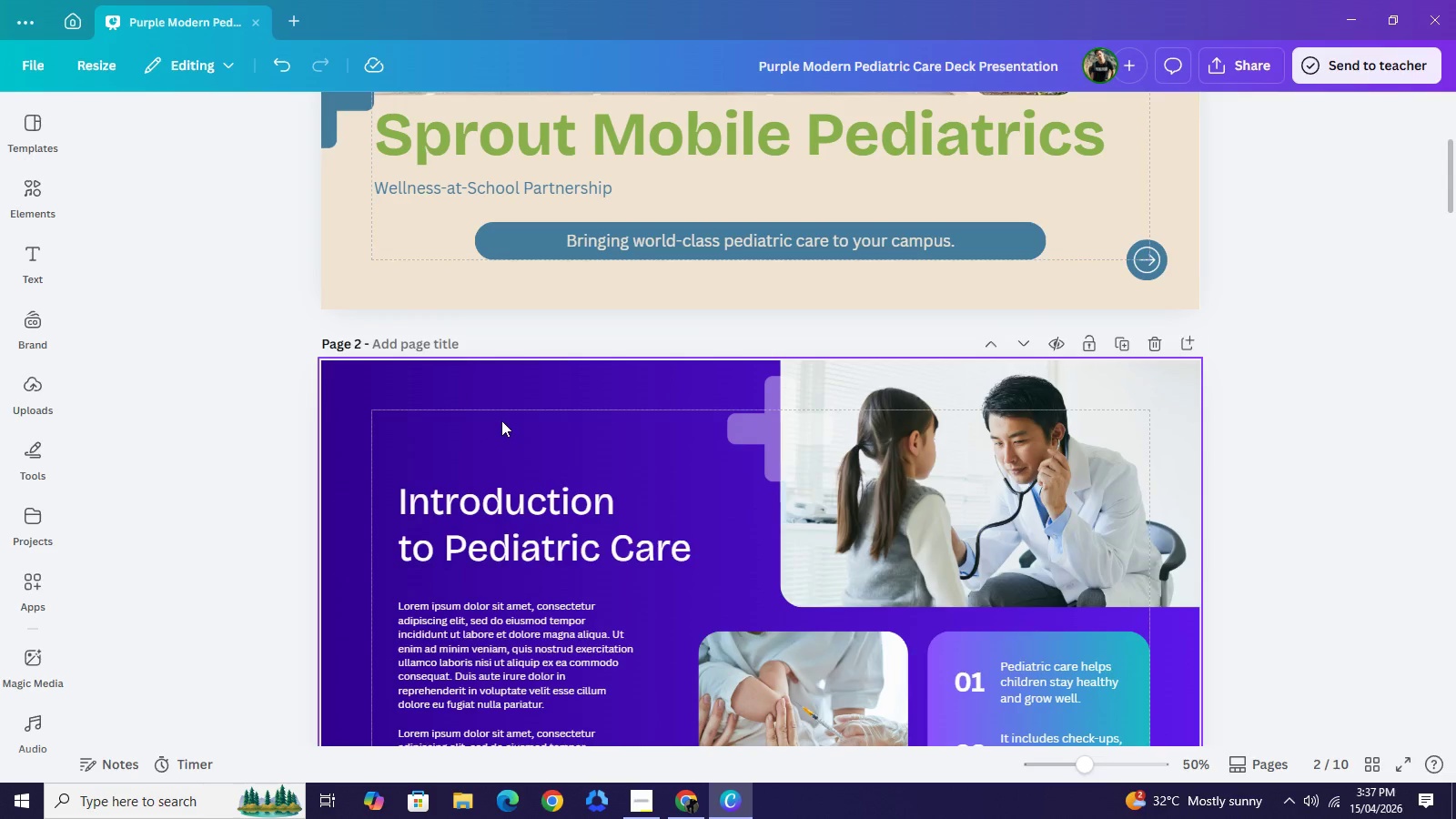 
left_click([501, 420])
 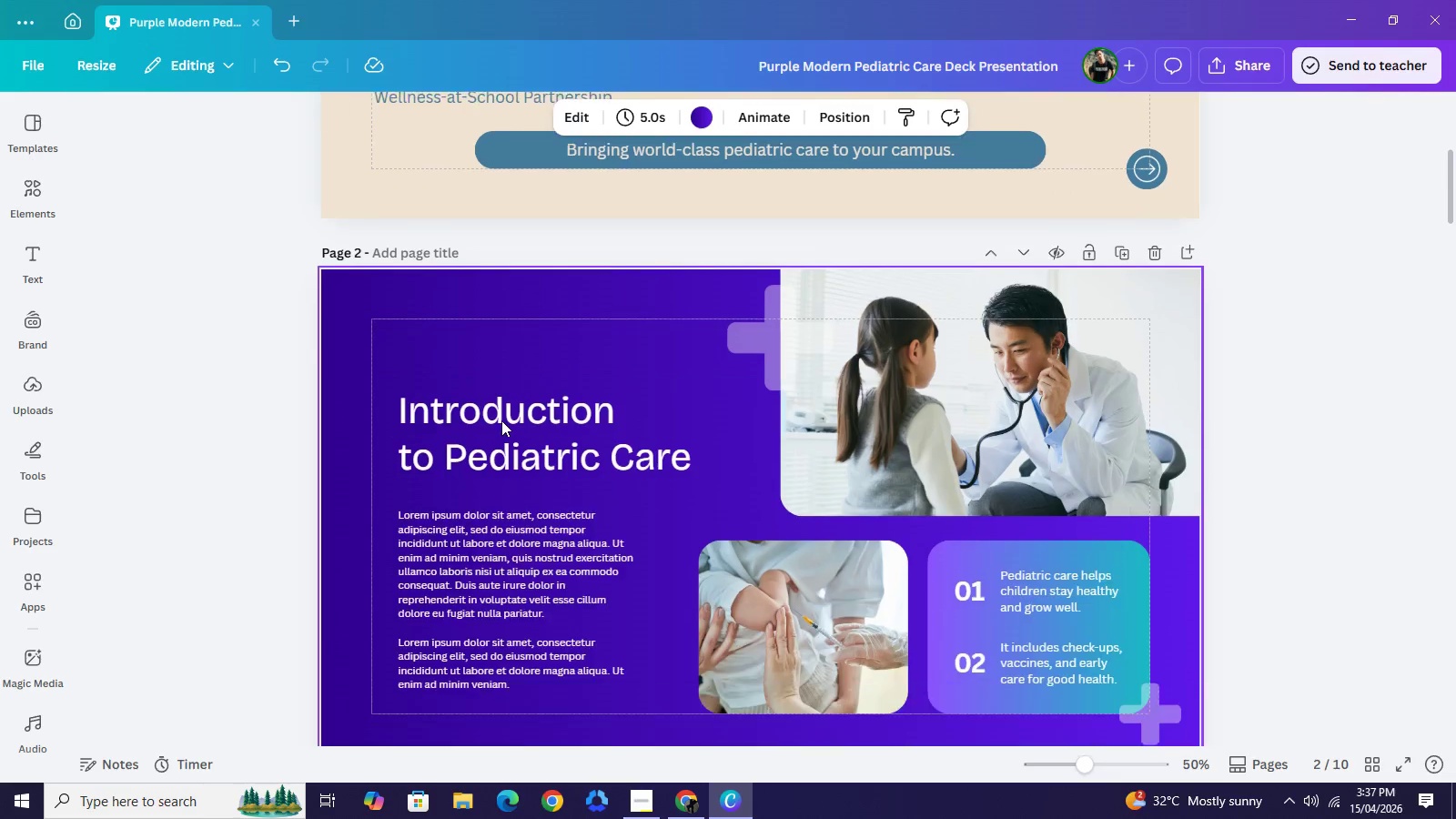 
scroll: coordinate [501, 420], scroll_direction: down, amount: 1.0
 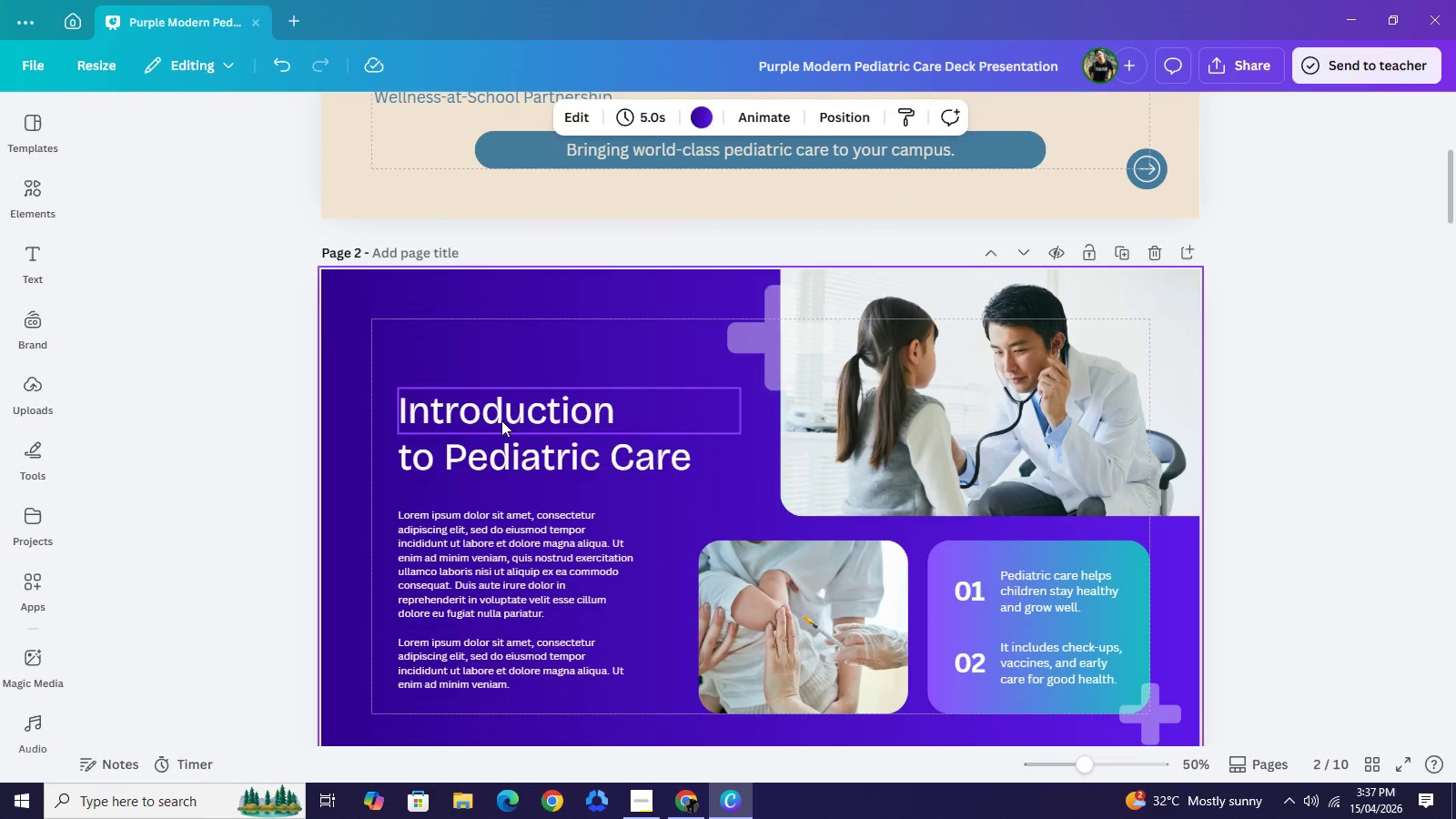 
left_click([501, 420])
 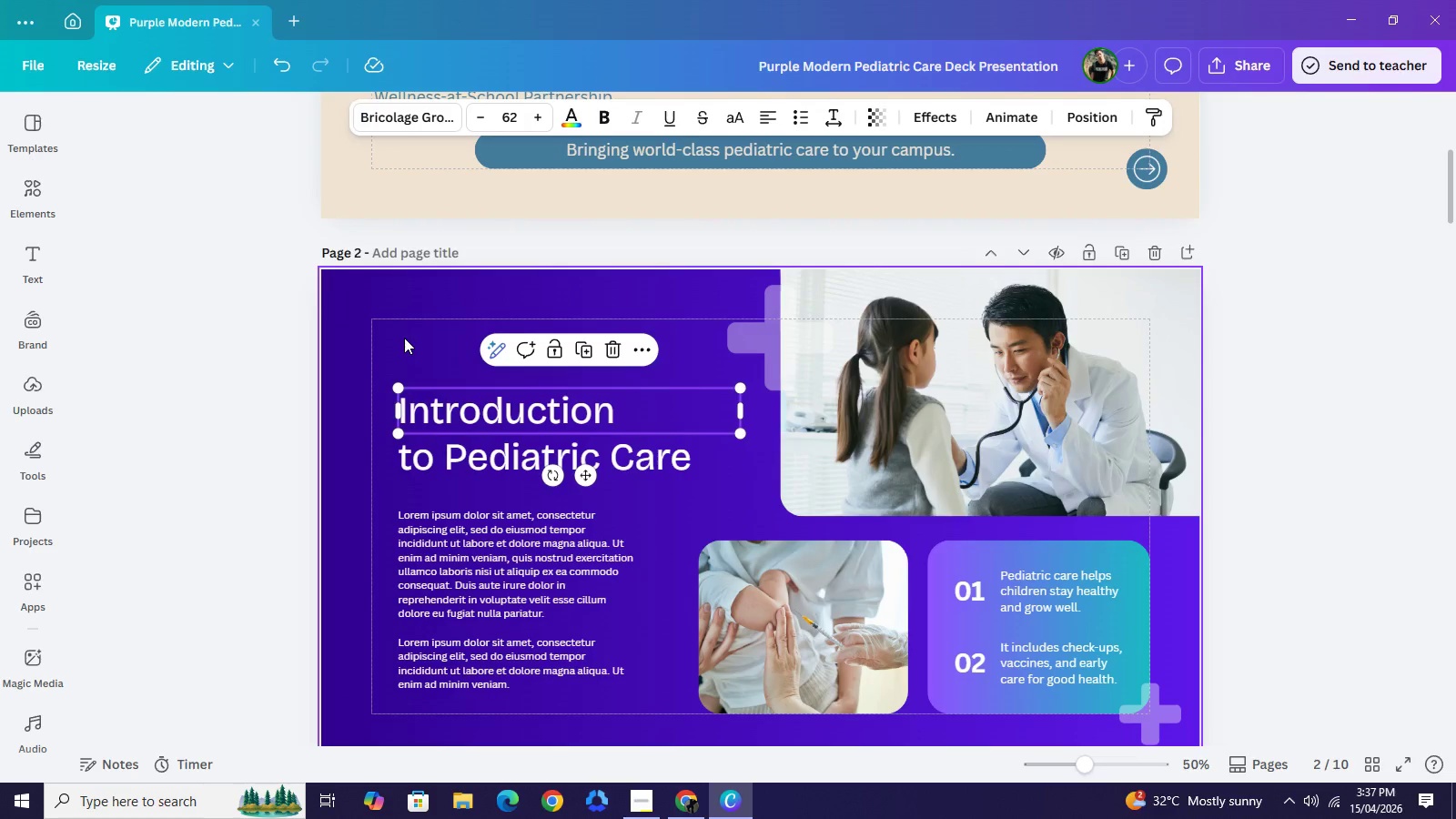 
left_click([404, 338])
 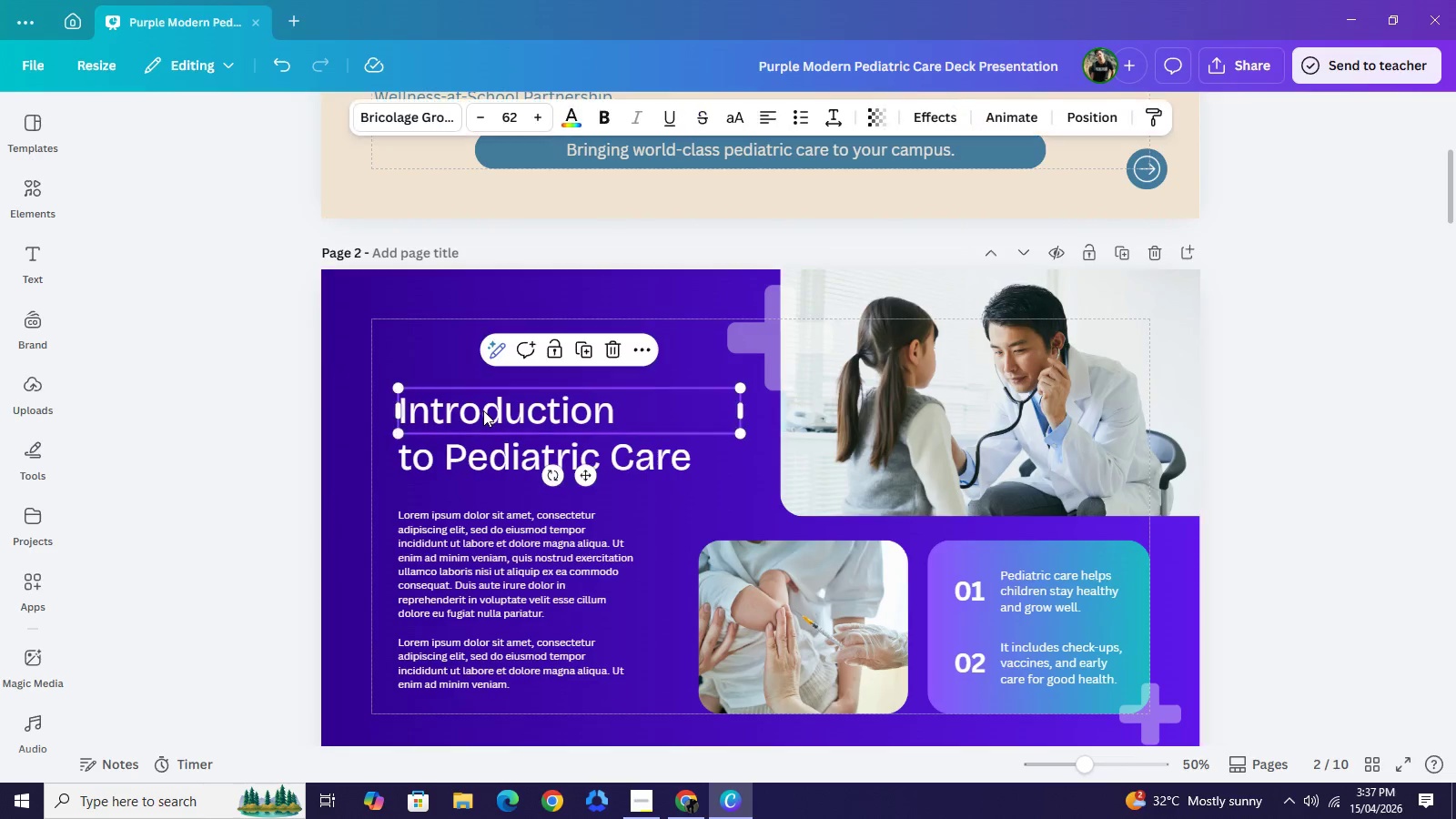 
left_click([483, 410])
 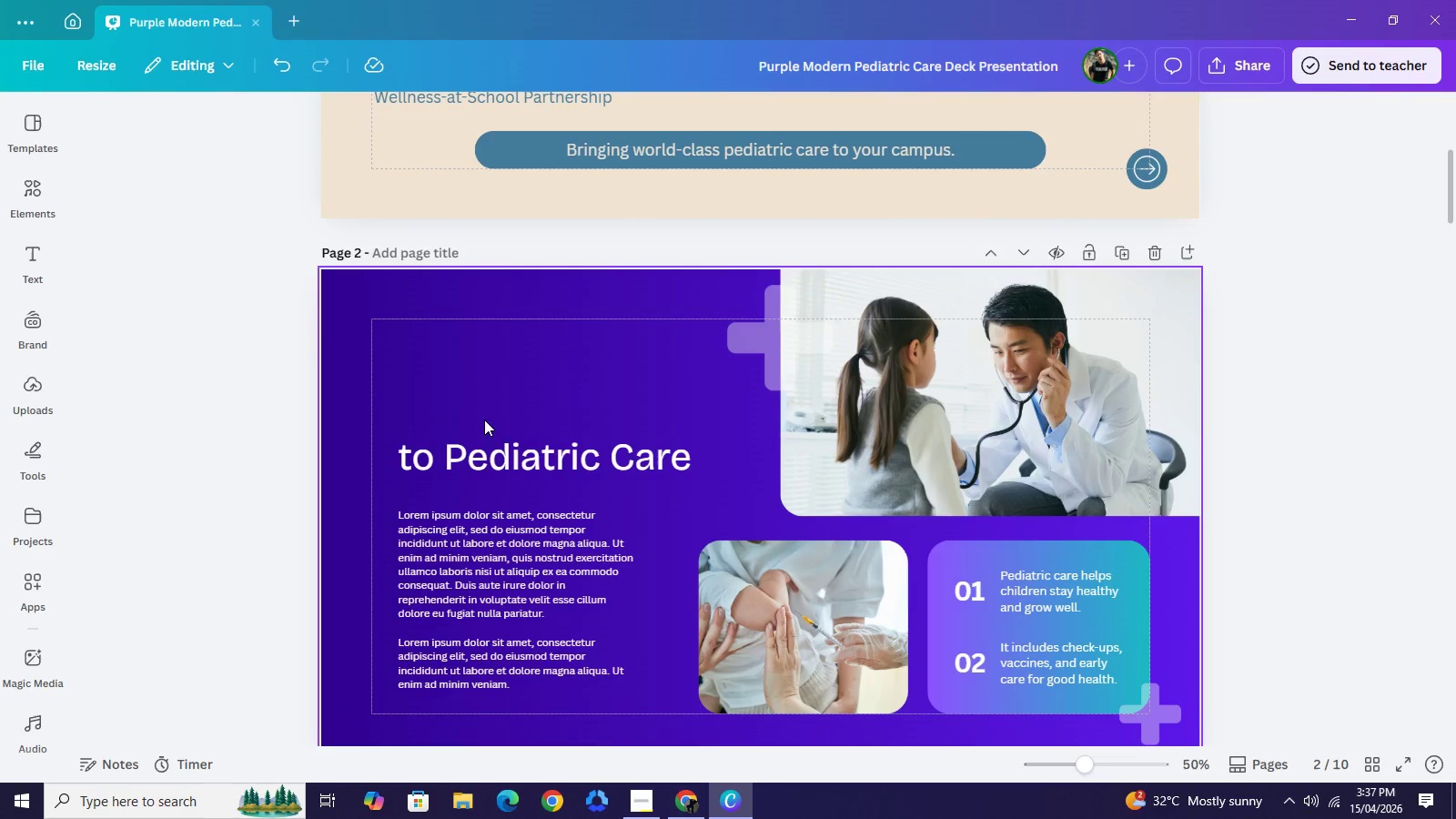 
key(Backspace)
 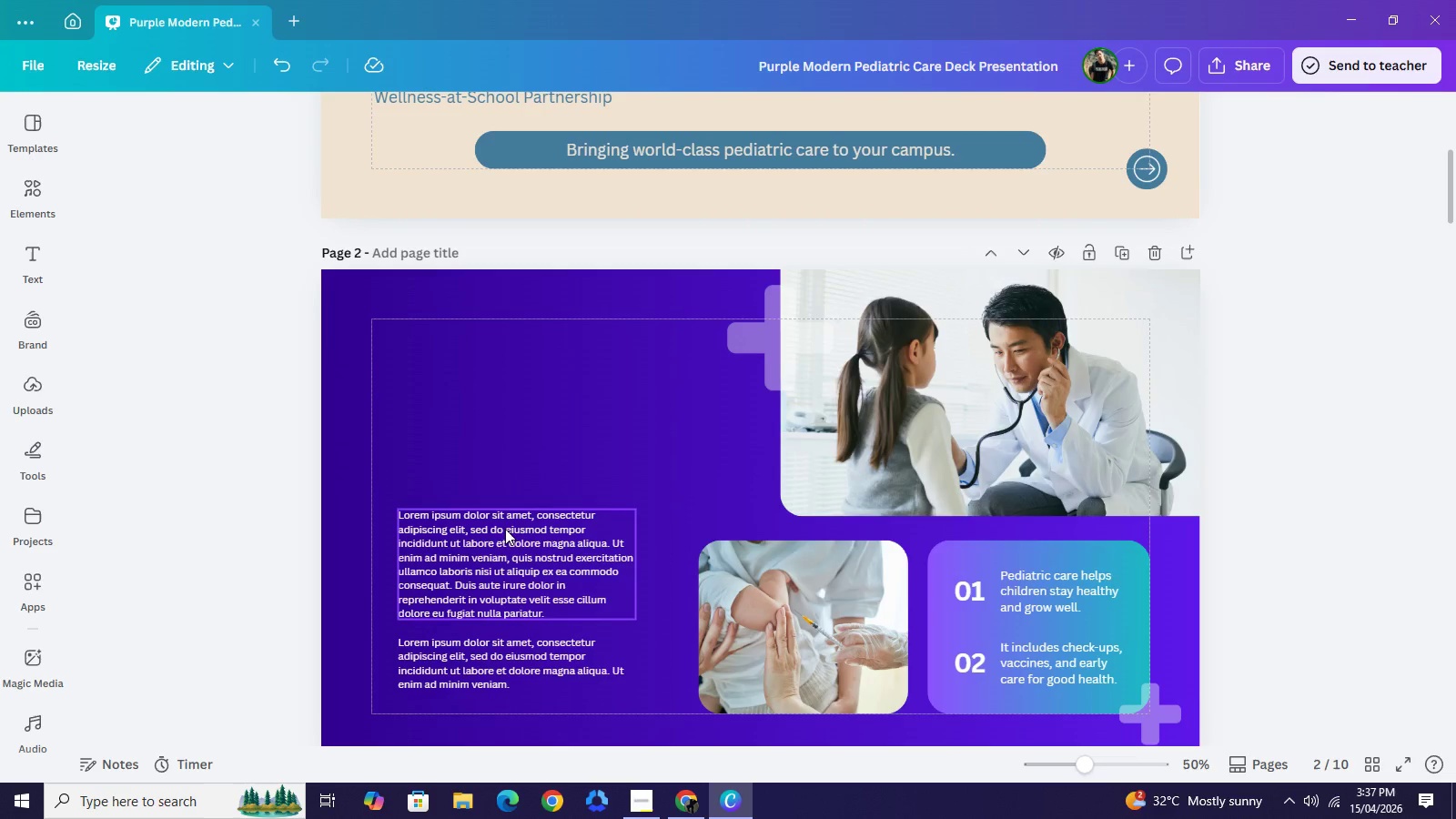 
key(Backspace)
 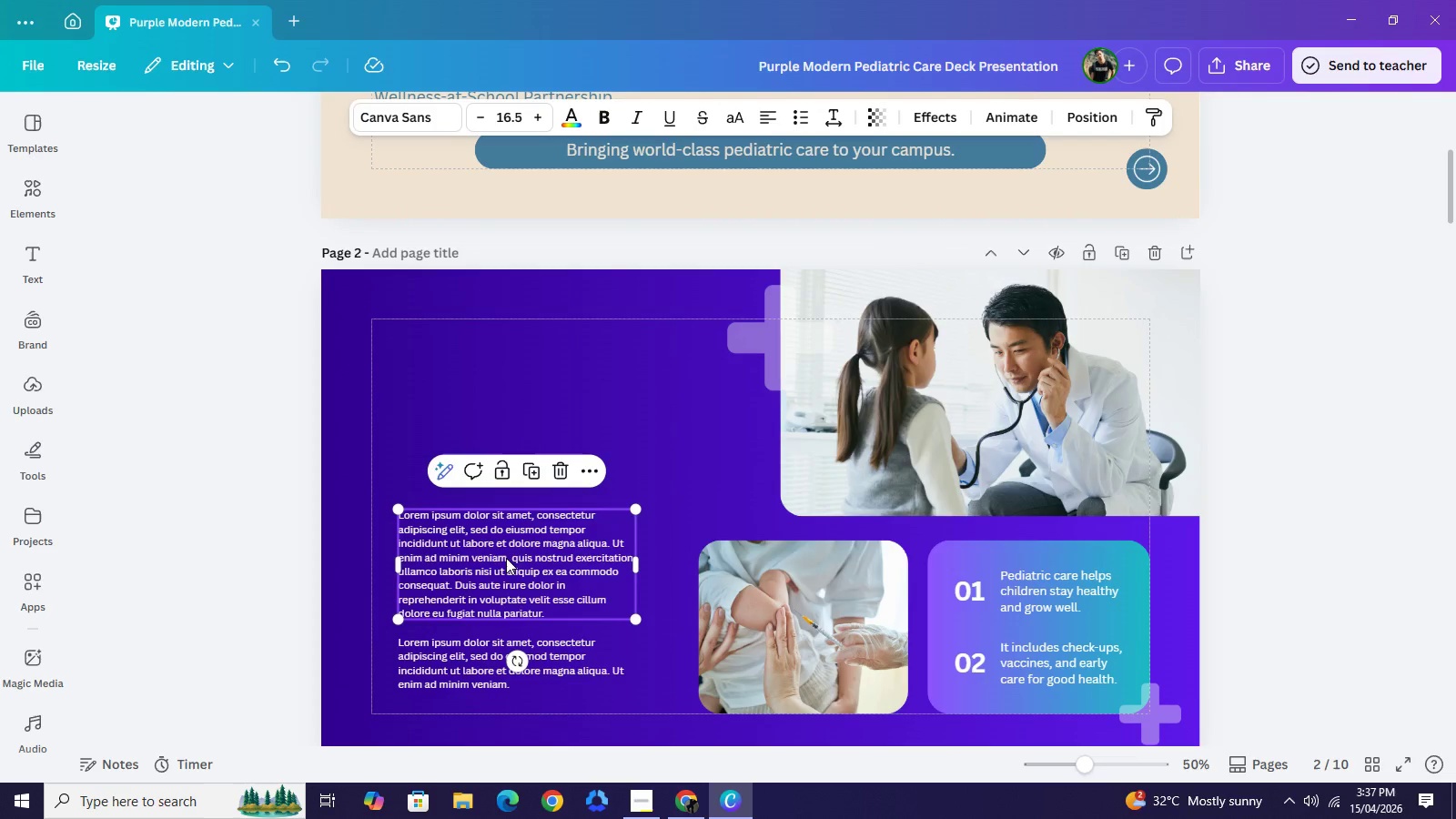 
left_click([502, 545])
 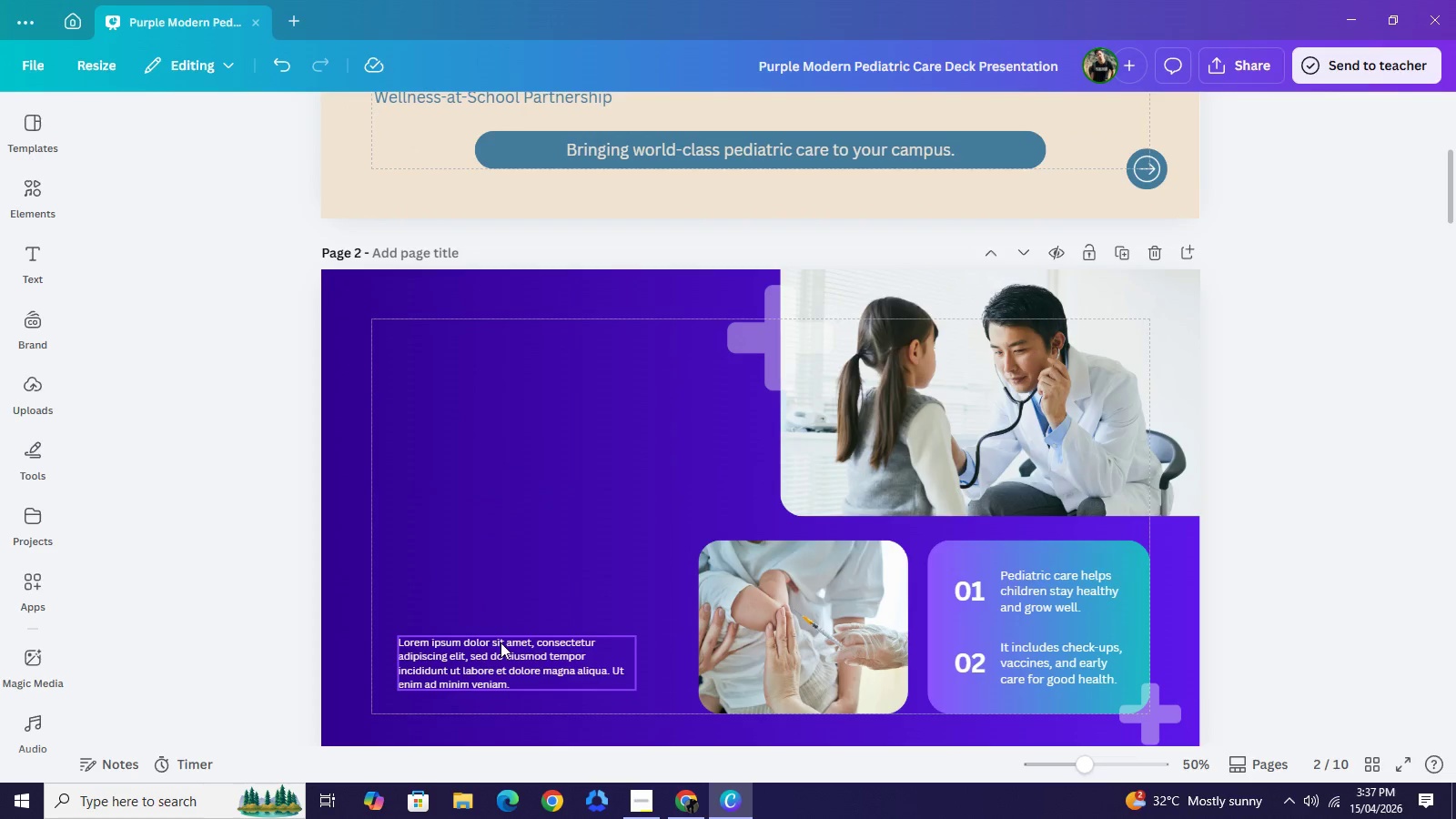 
key(Backspace)
 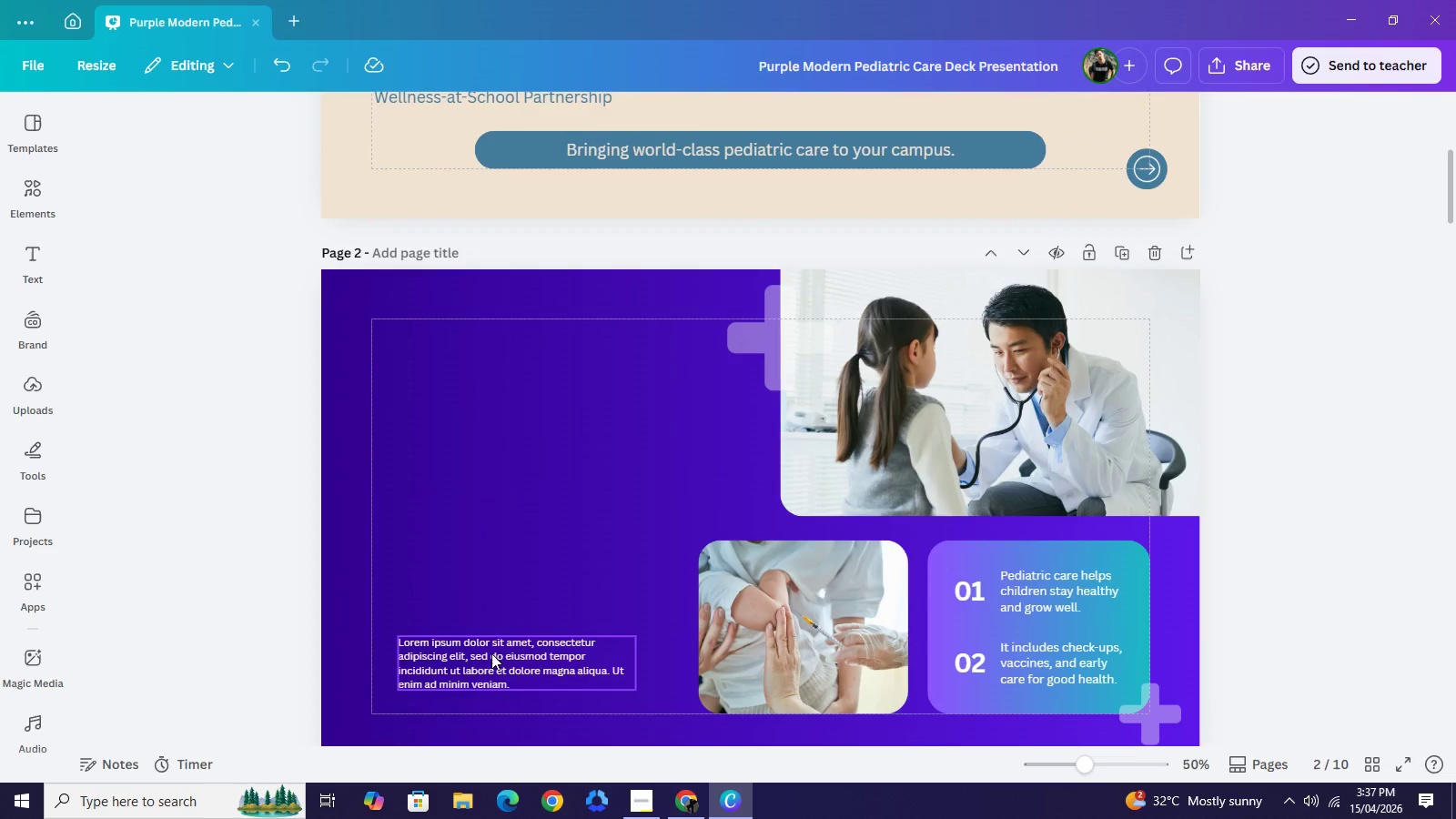 
left_click([489, 657])
 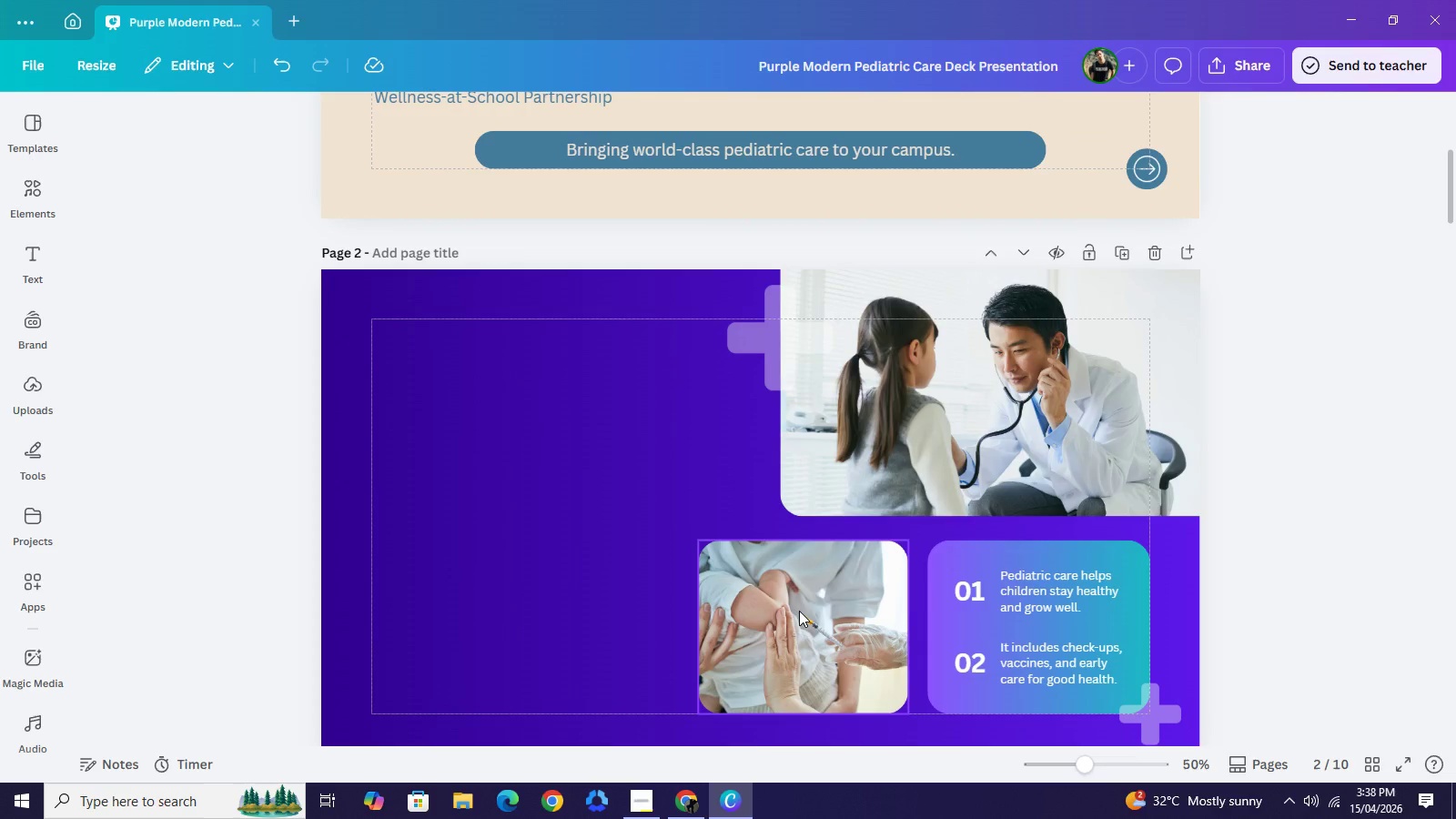 
key(Backspace)
 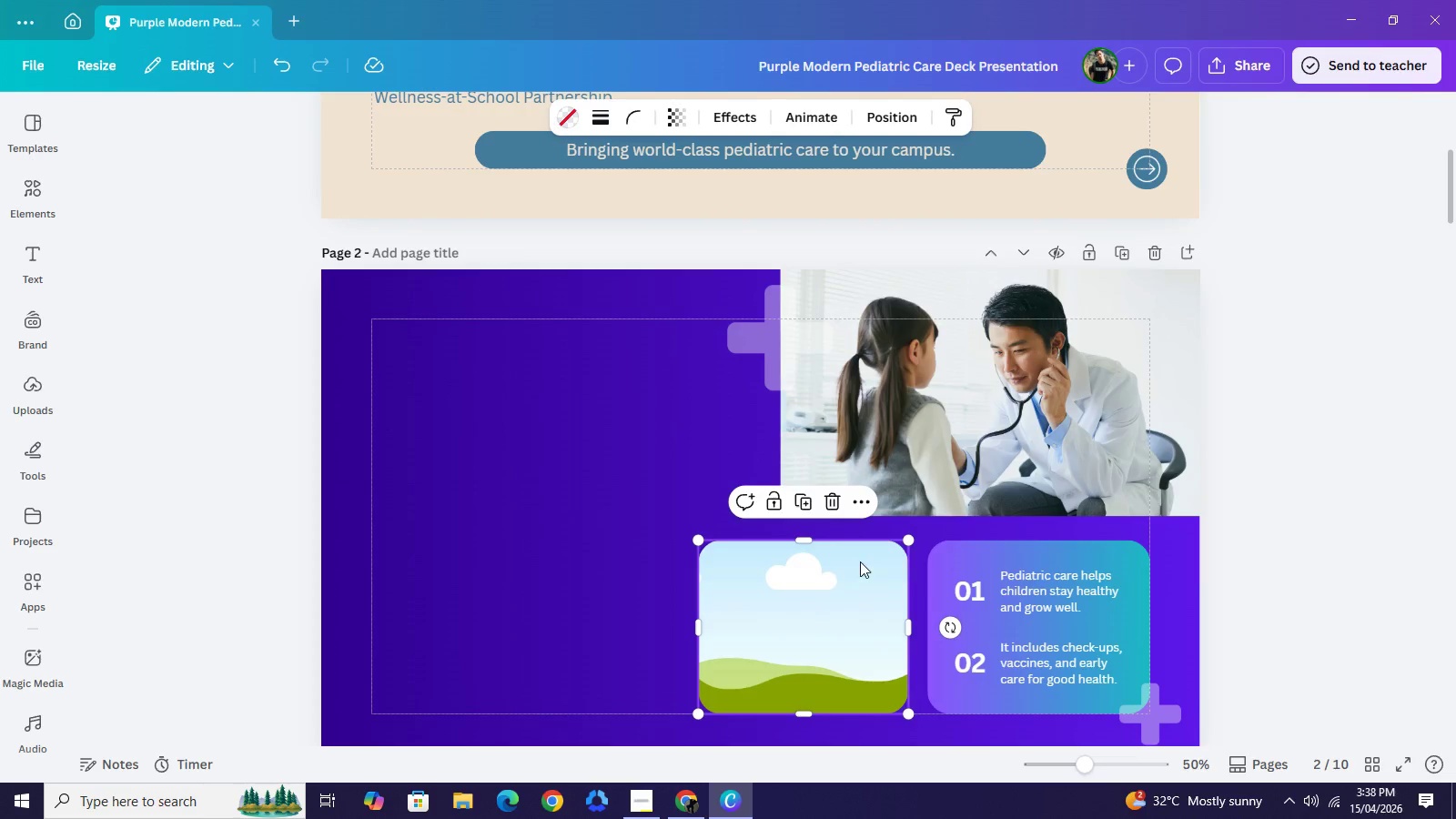 
key(Backspace)
 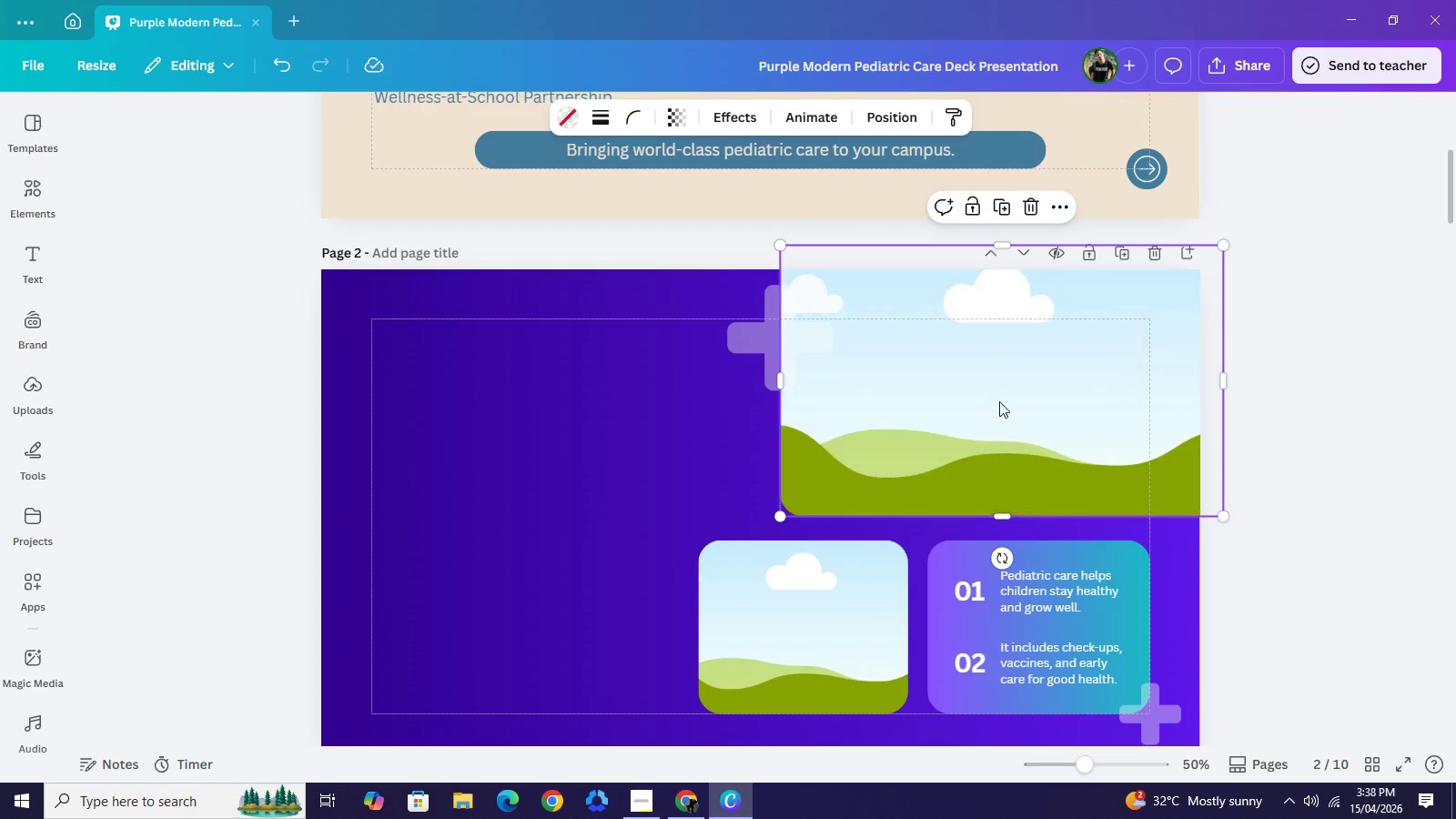 
key(Backspace)
 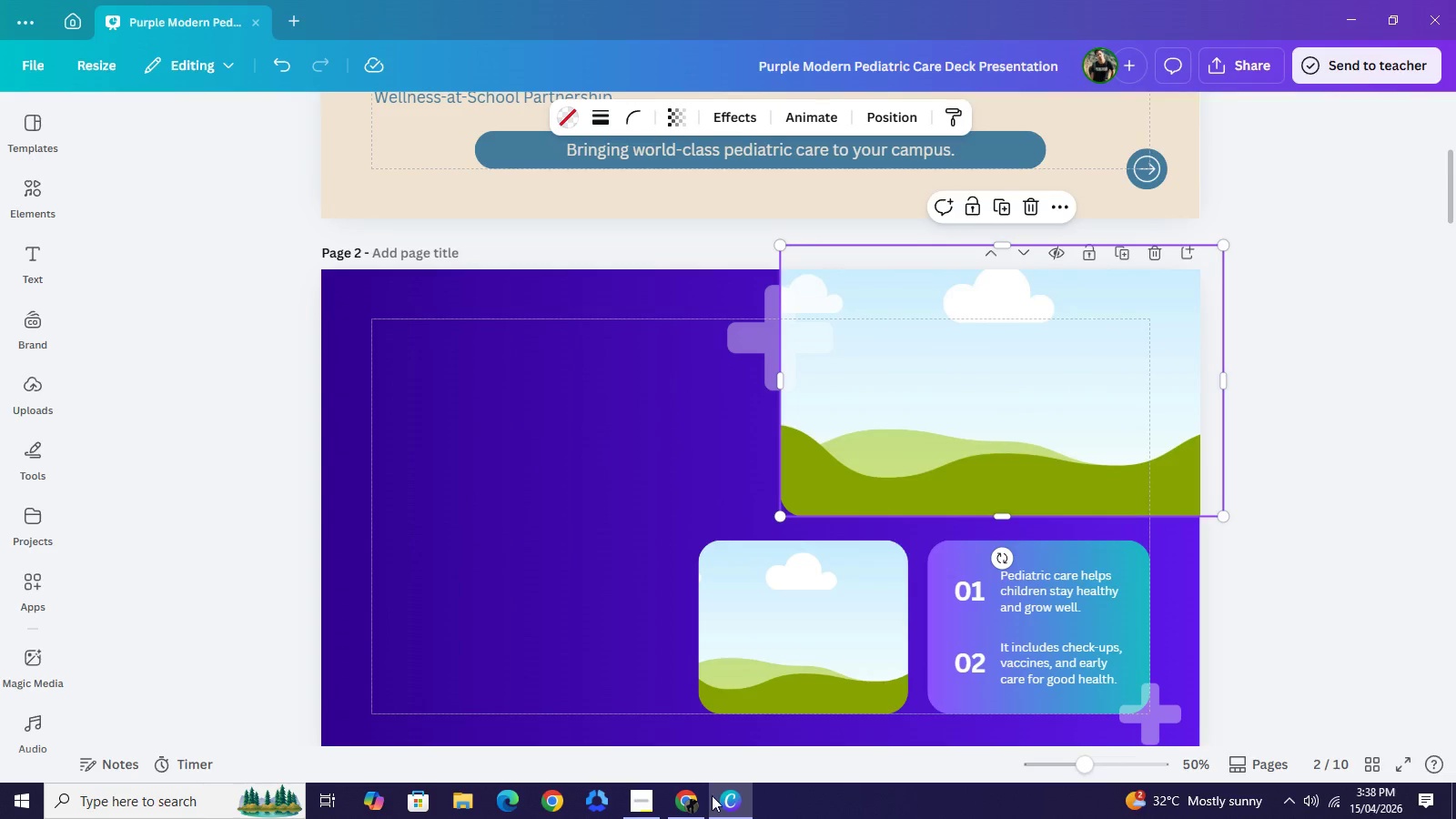 
left_click([652, 806])